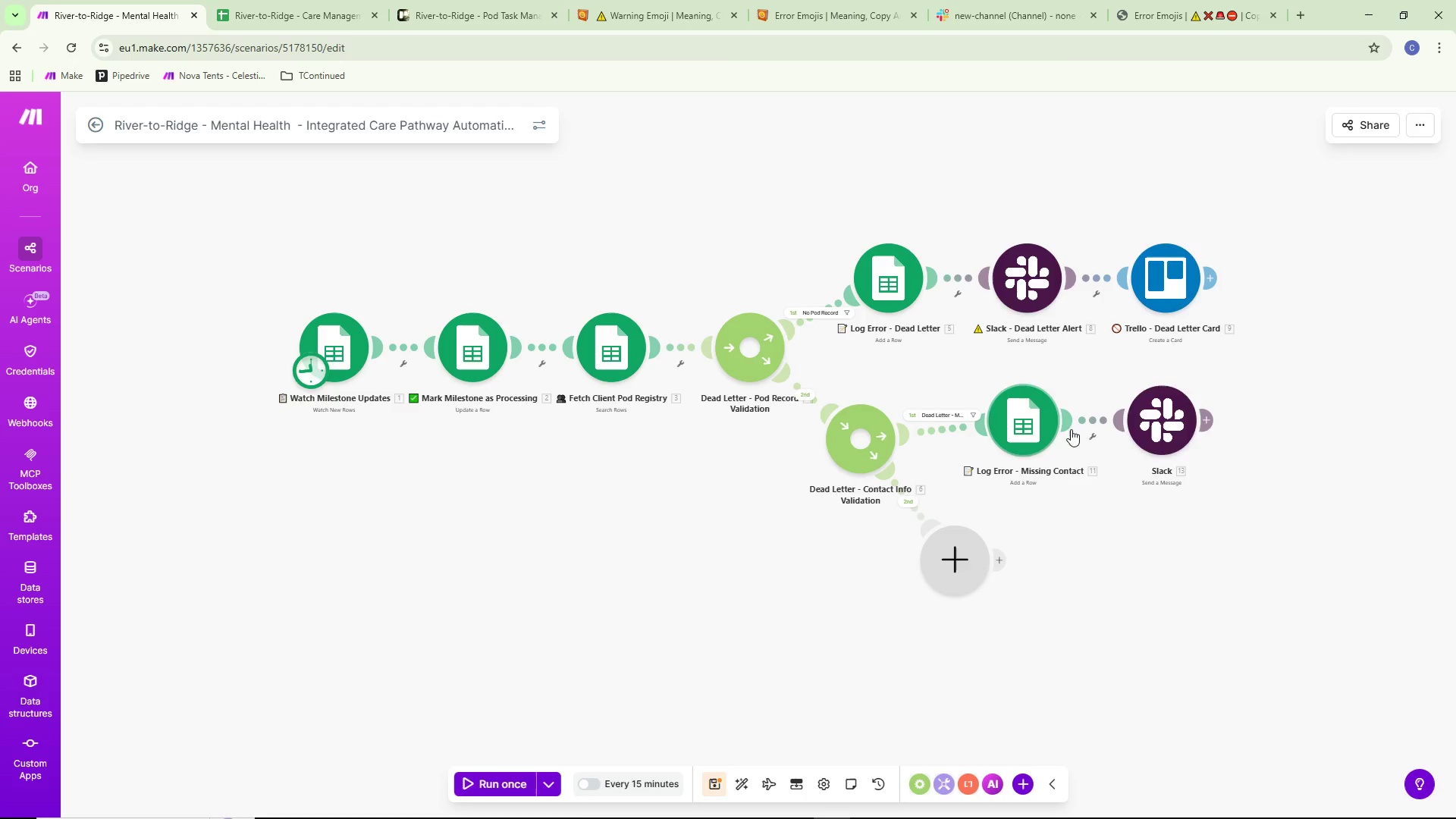 
right_click([1211, 422])
 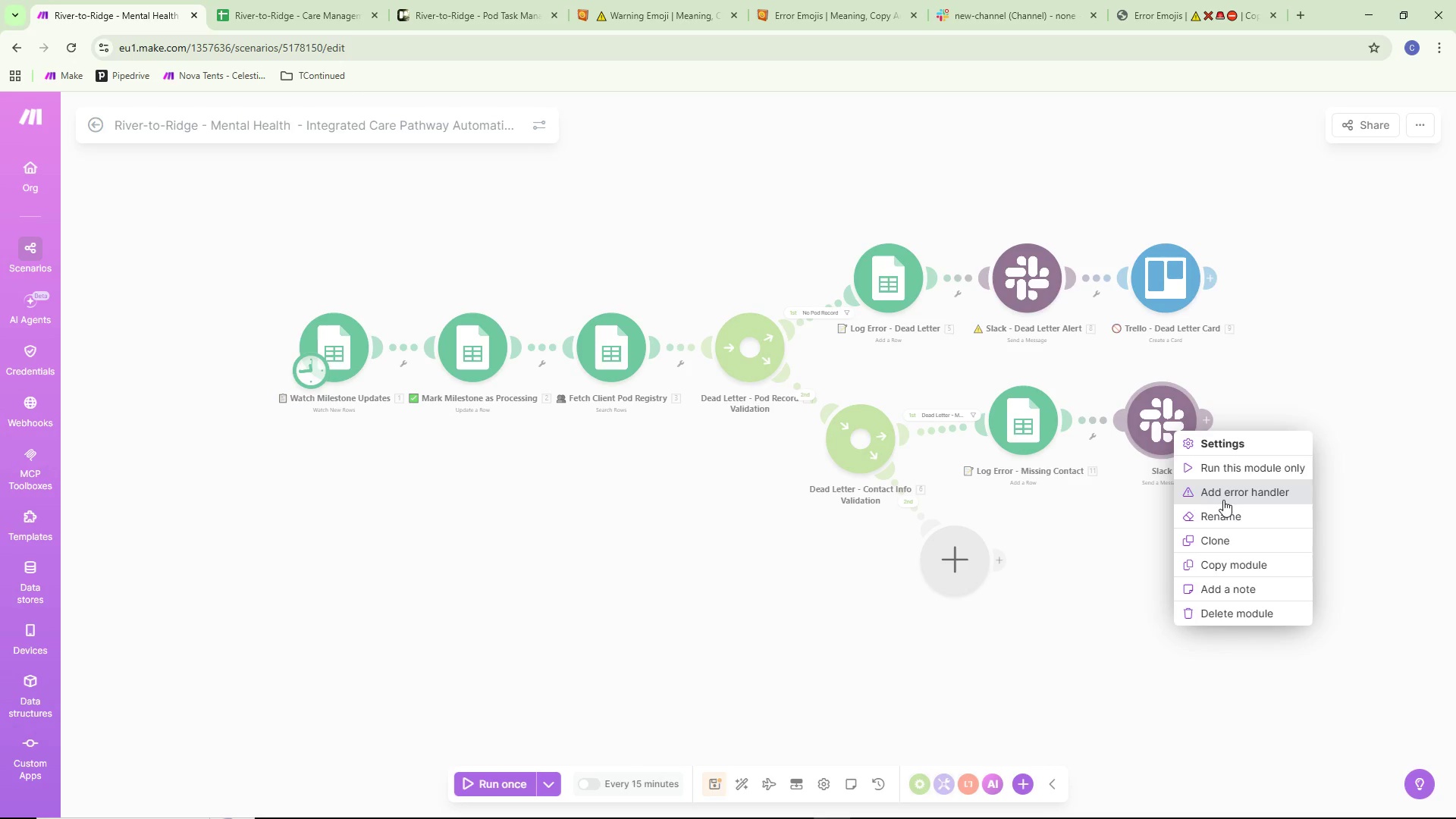 
left_click([1223, 507])
 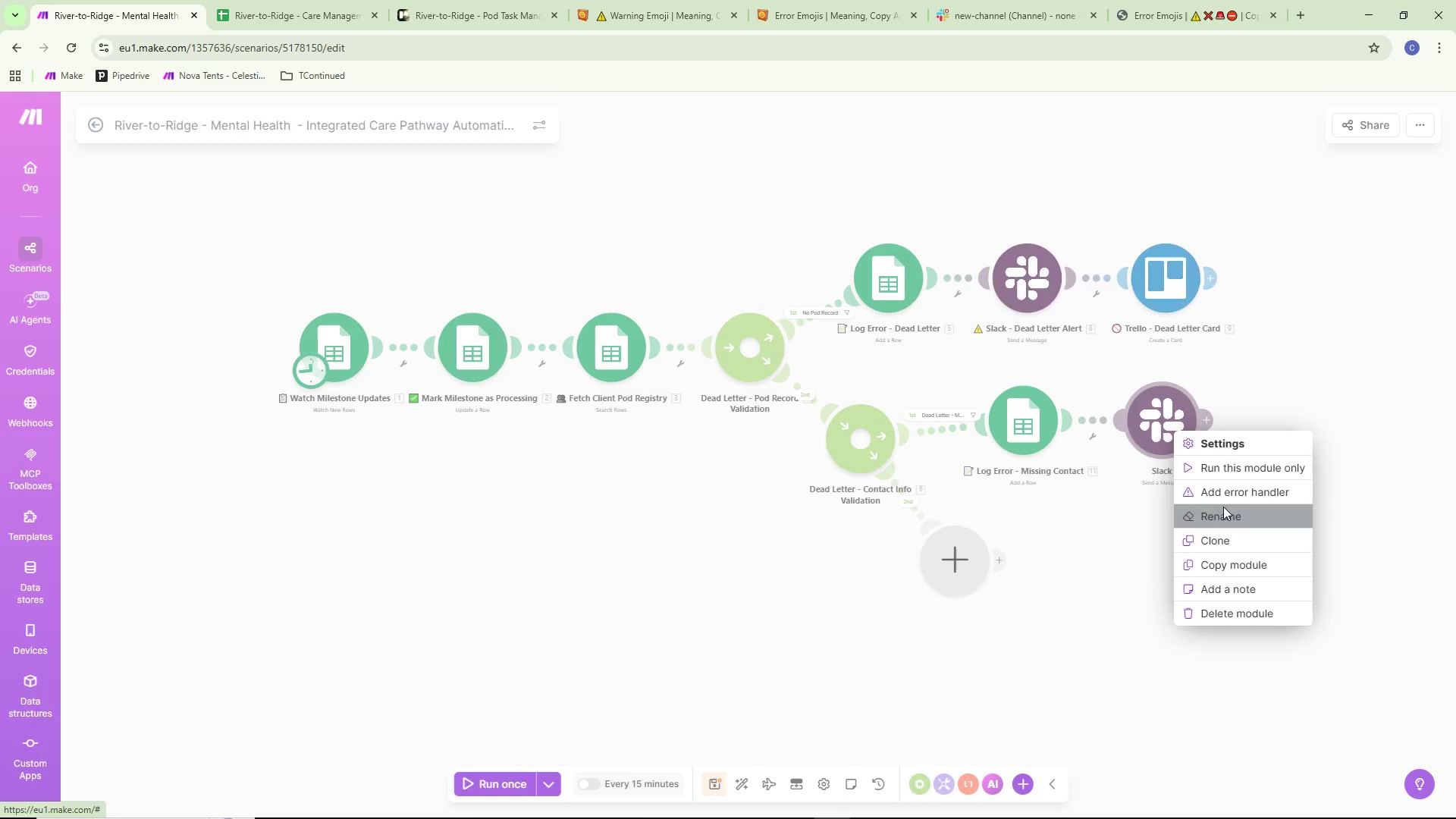 
key(Control+ControlLeft)
 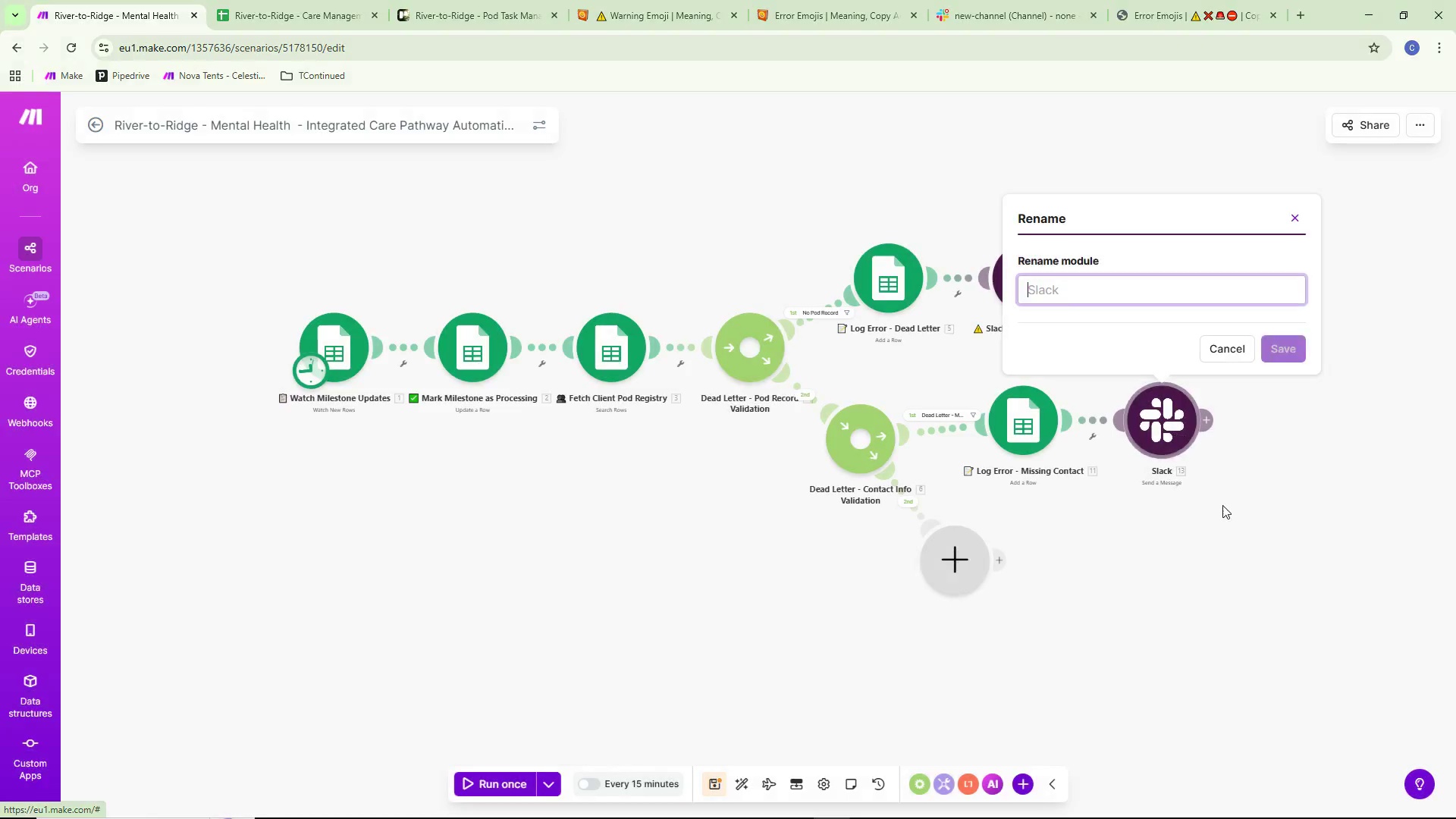 
key(Control+V)
 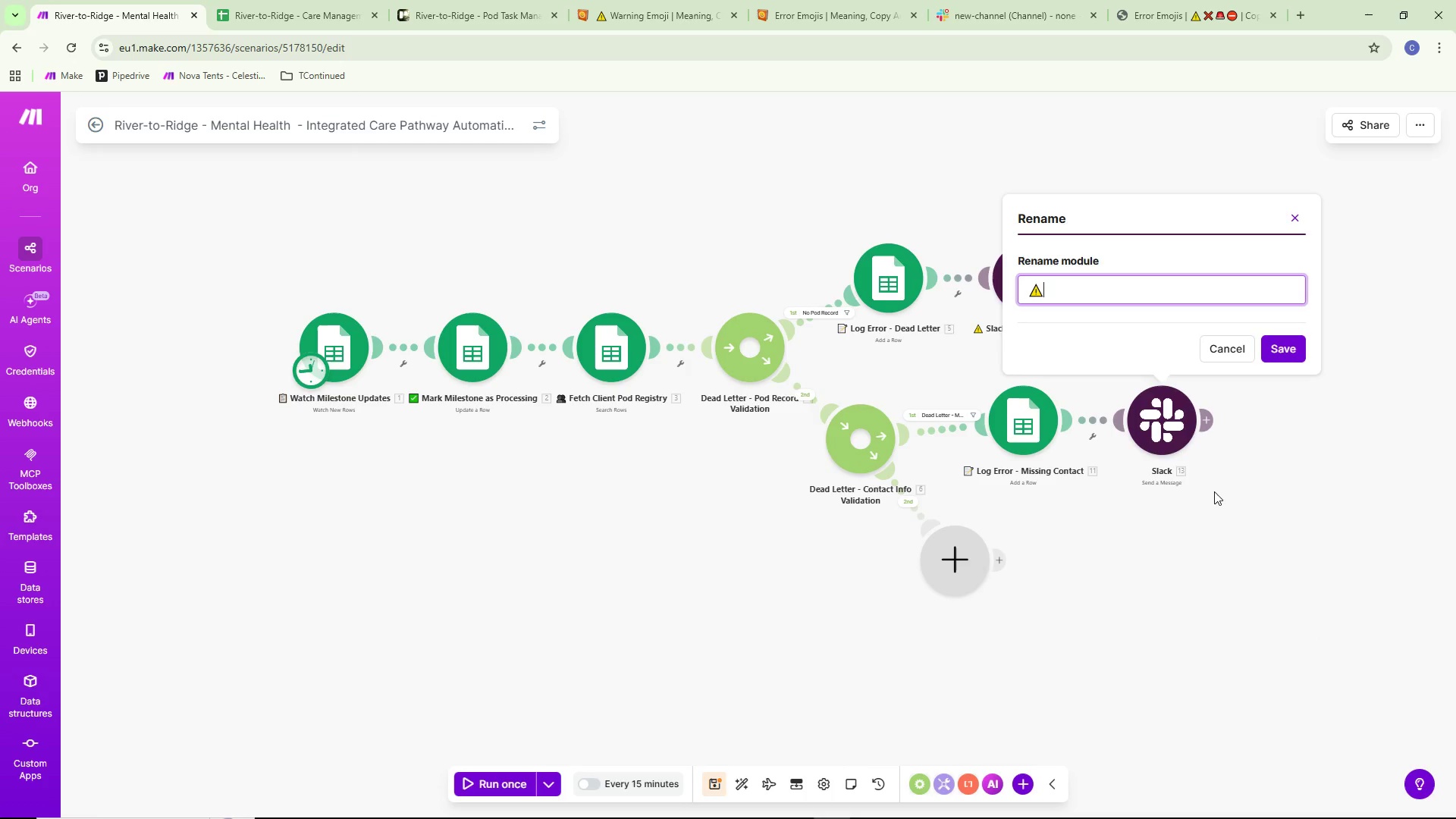 
type( Slack - Missing Contact Alert)
 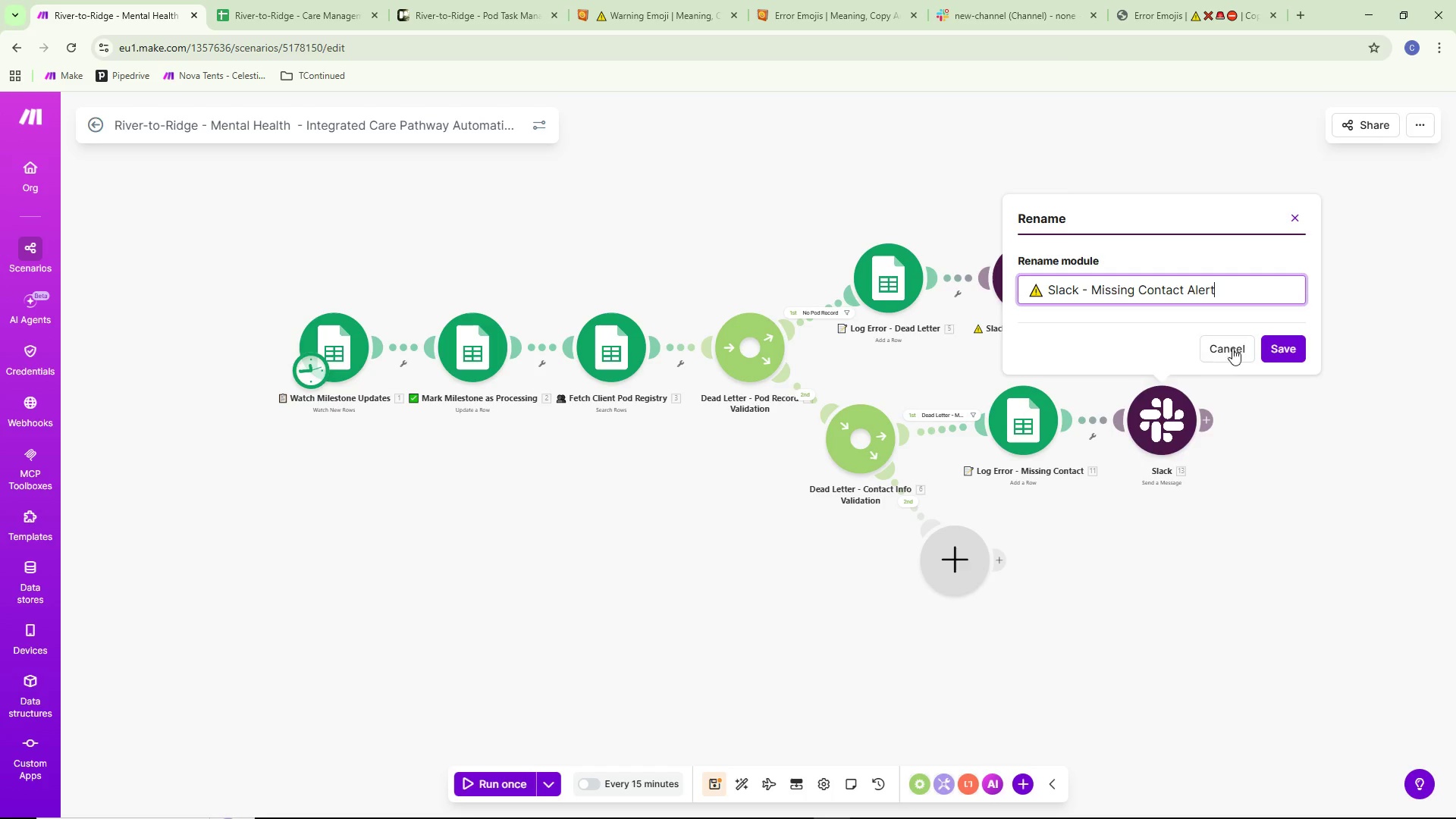 
left_click([1304, 342])
 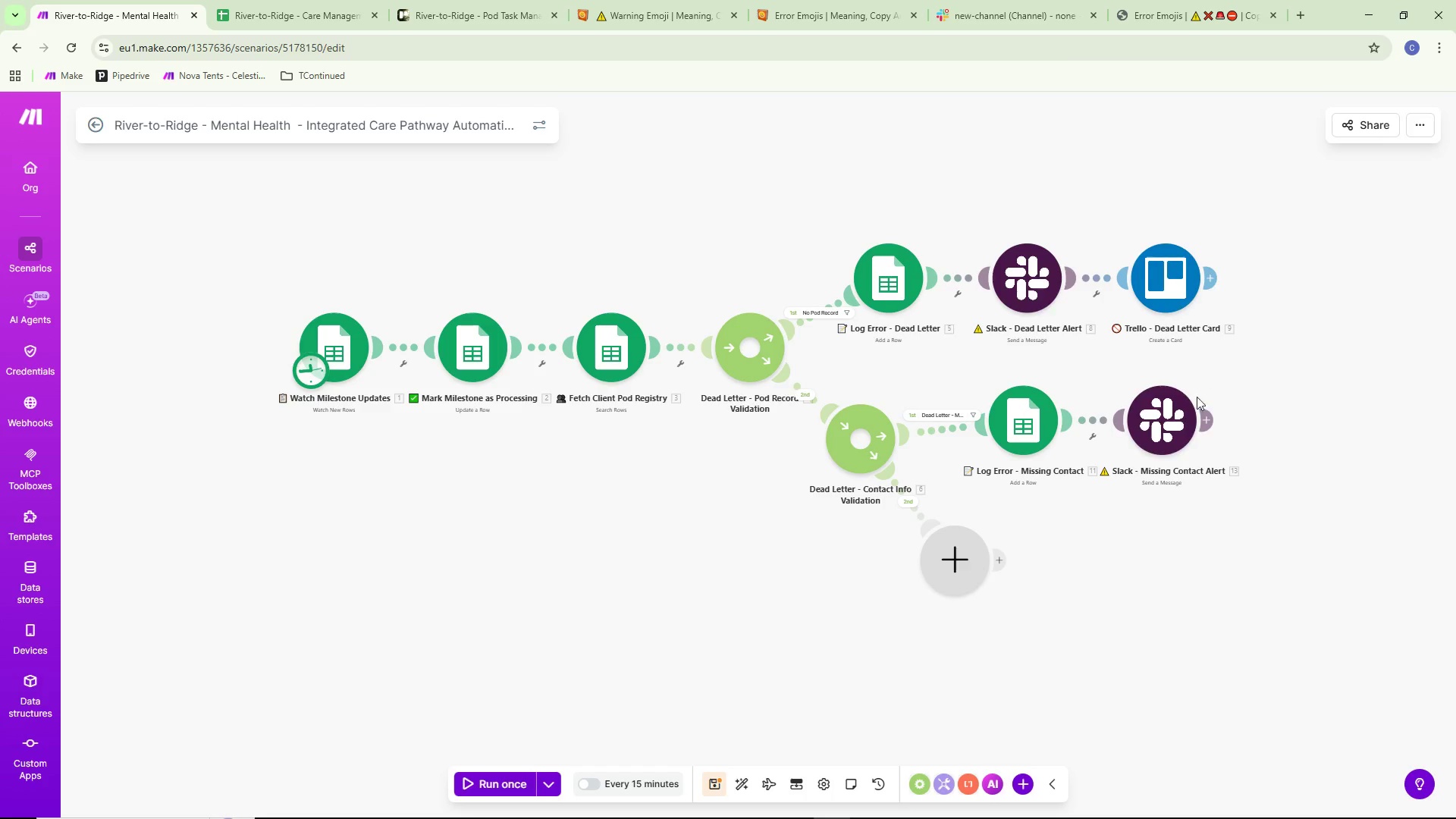 
left_click_drag(start_coordinate=[1168, 418], to_coordinate=[1202, 431])
 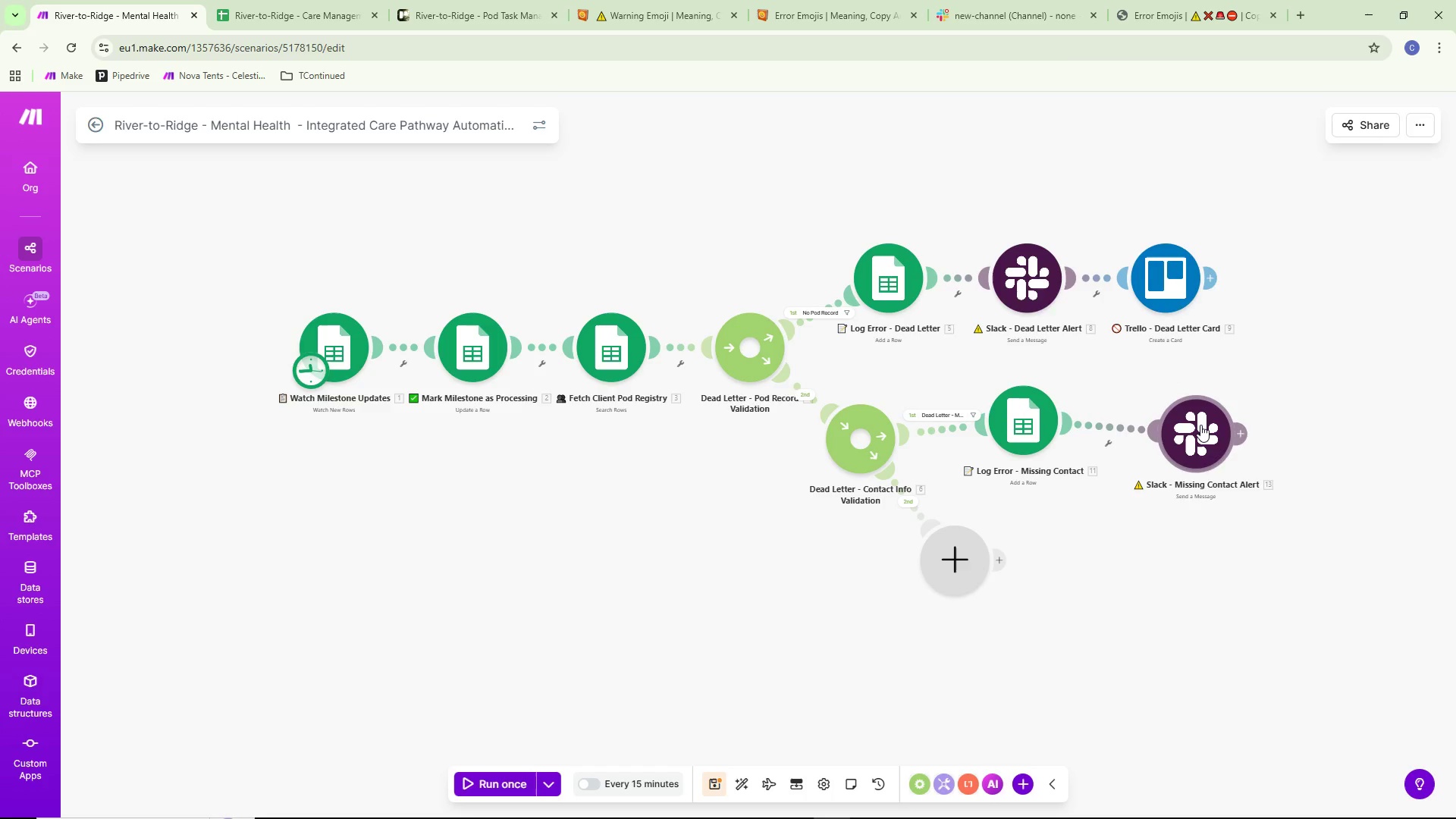 
left_click_drag(start_coordinate=[1200, 425], to_coordinate=[1199, 405])
 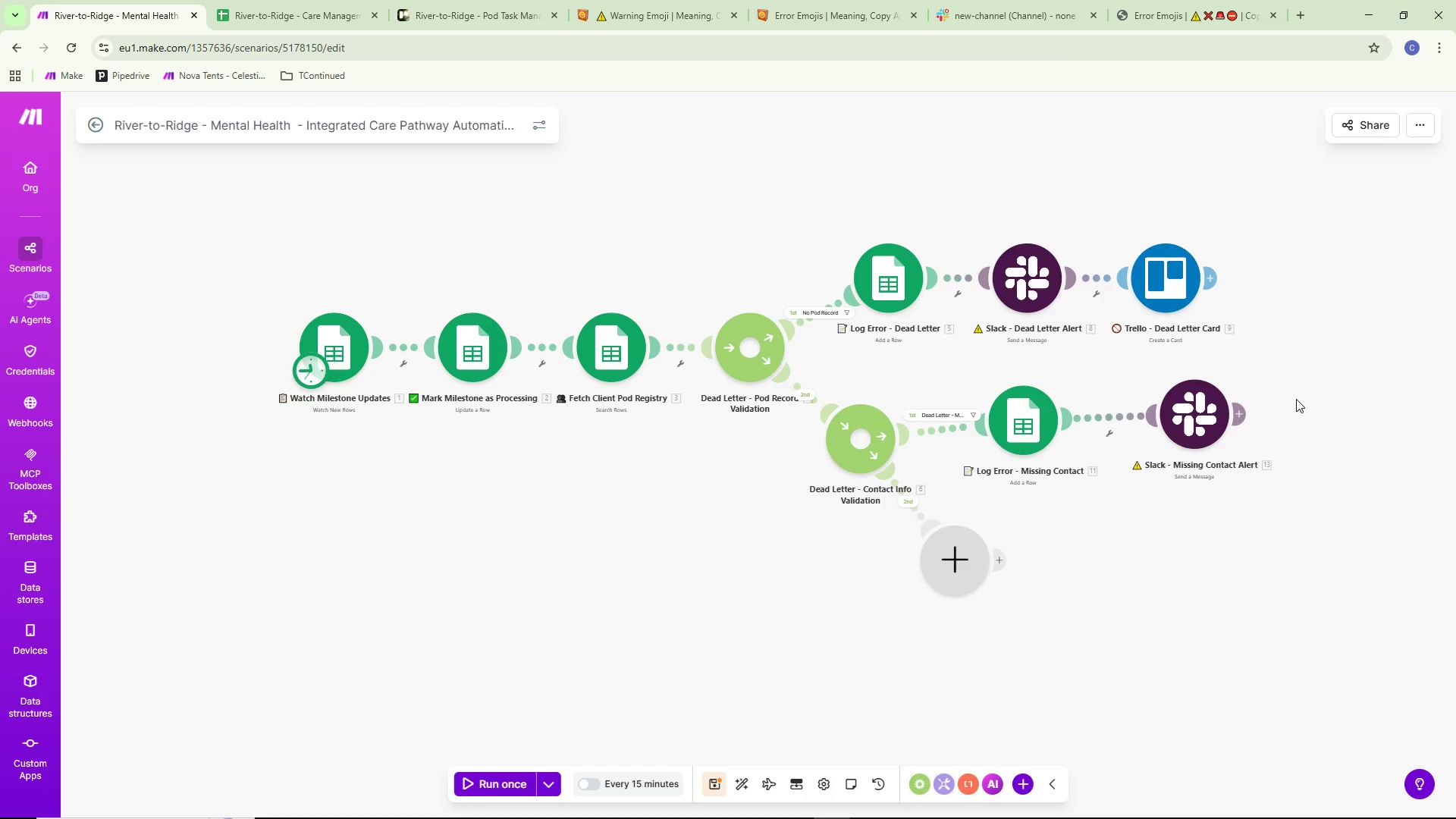 
wait(22.91)
 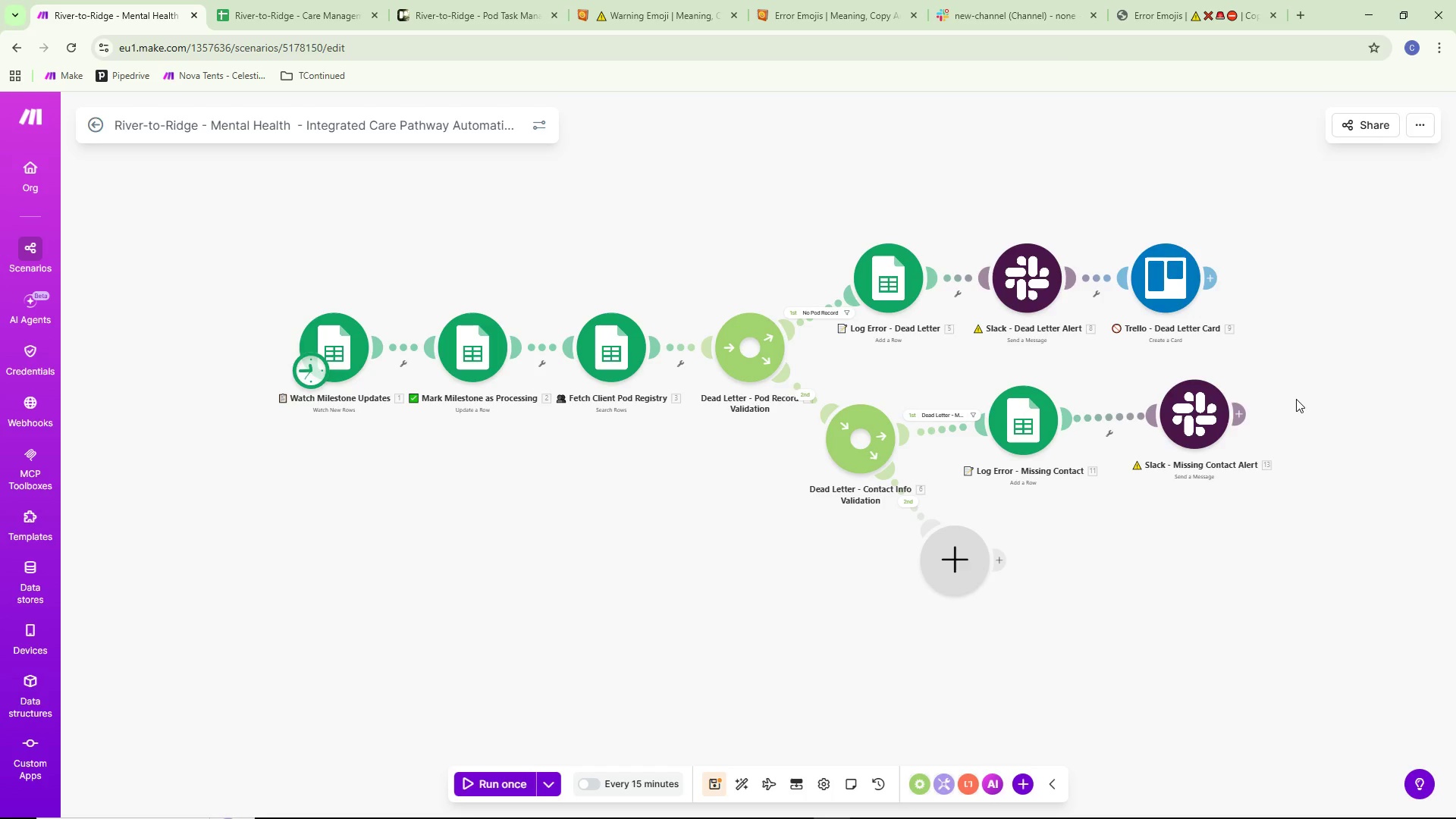 
key(Control+ControlLeft)
 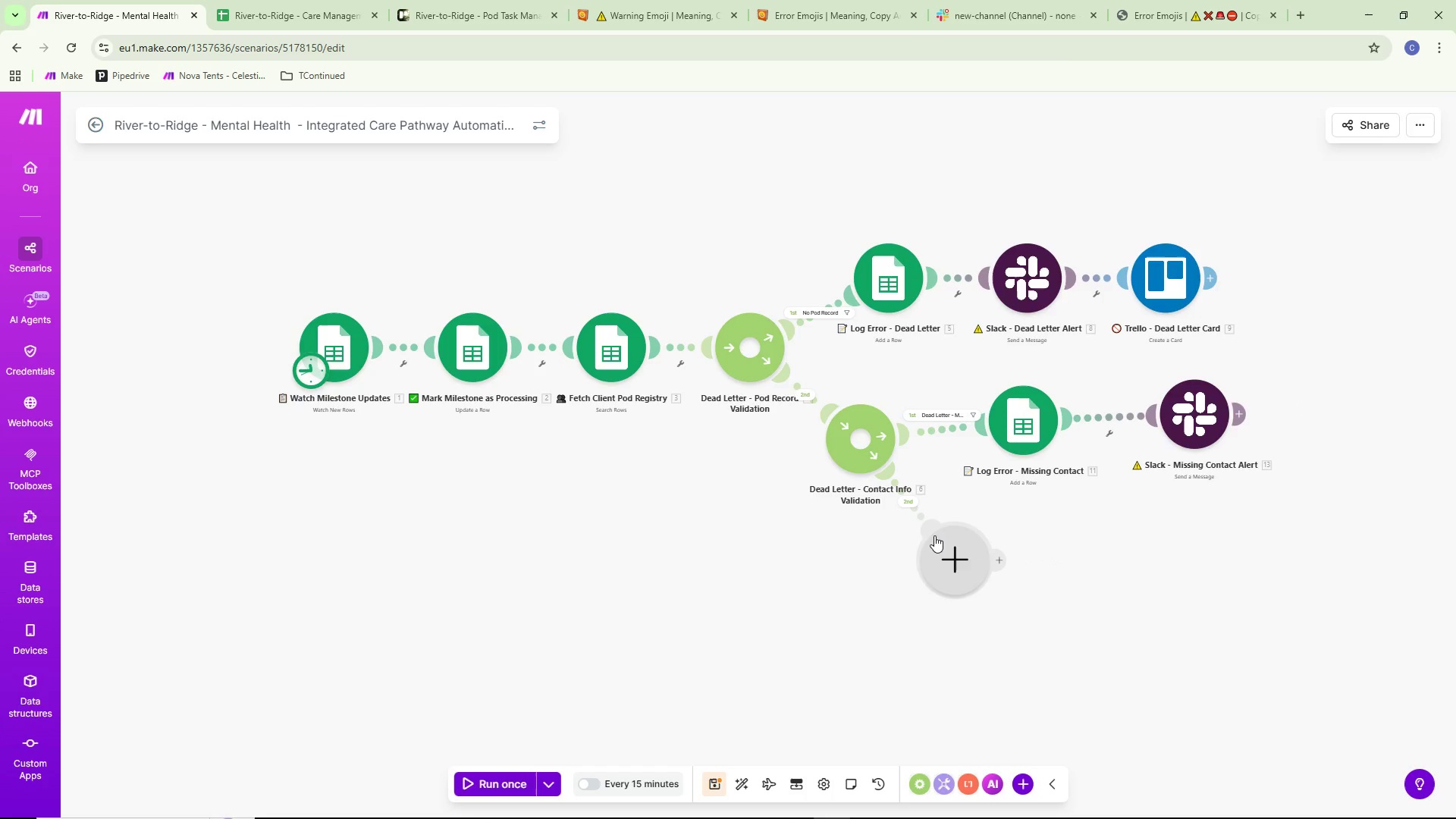 
key(Control+S)
 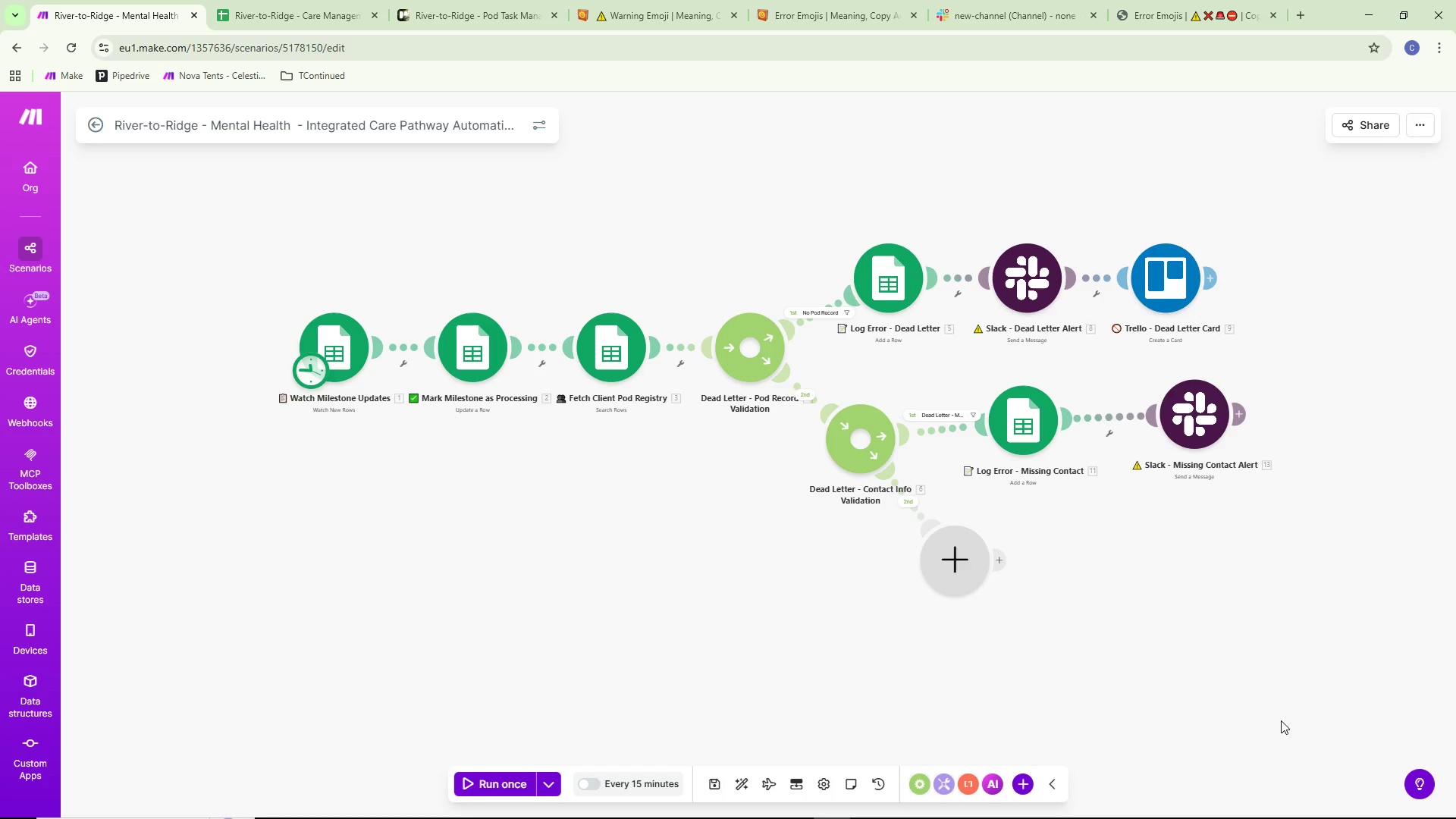 
wait(43.52)
 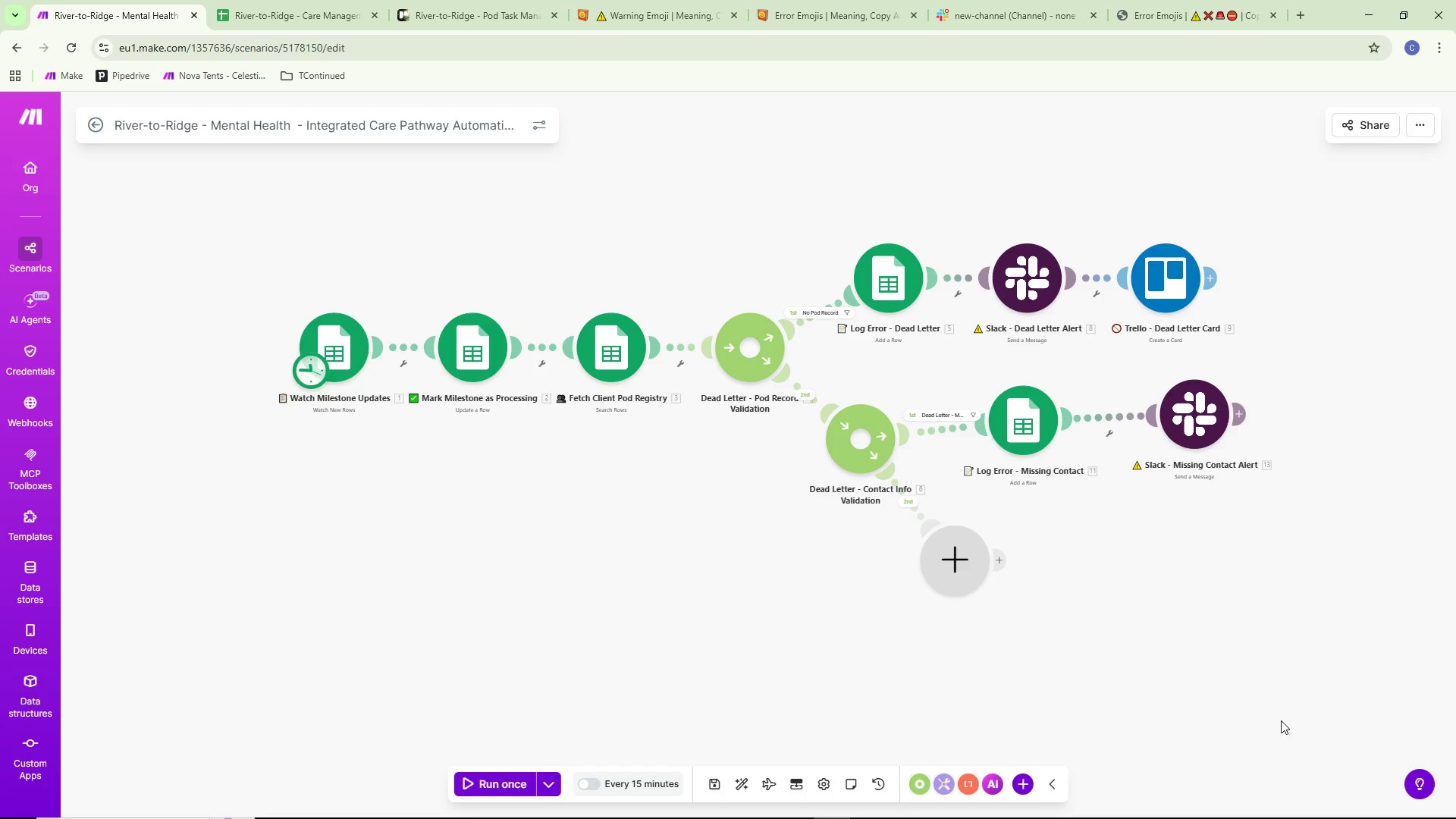 
left_click([450, 0])
 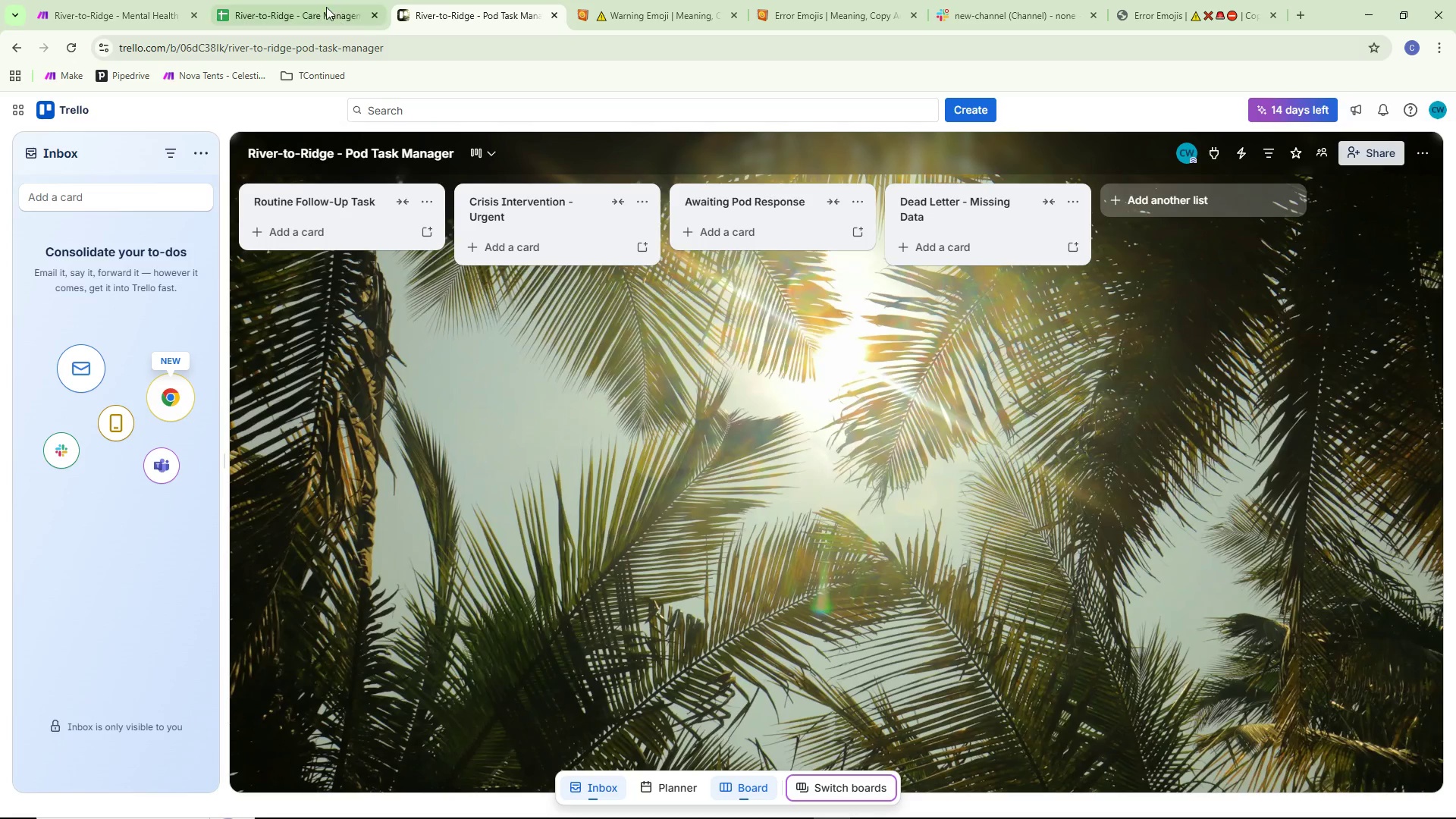 
left_click([282, 0])
 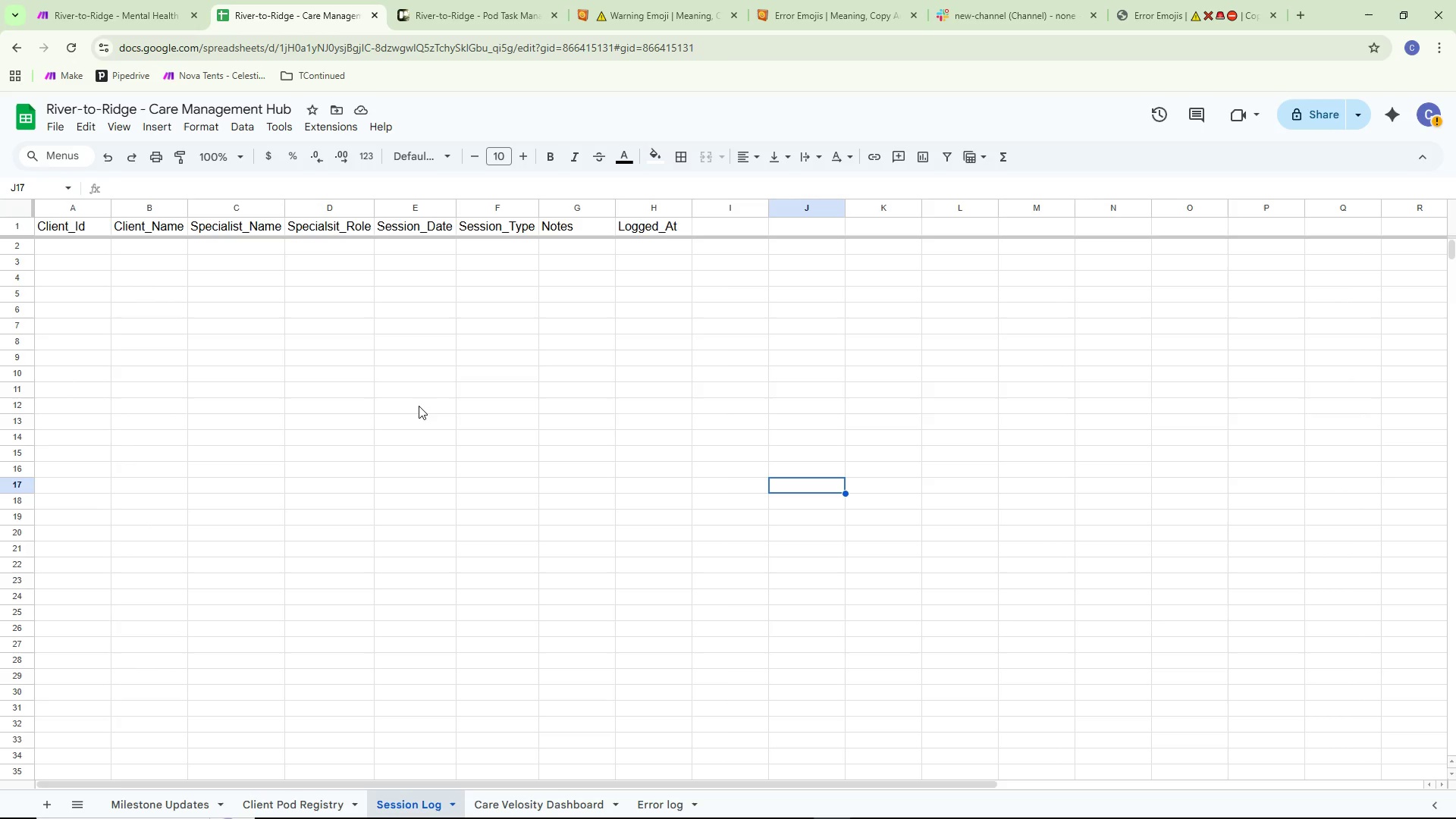 
wait(14.44)
 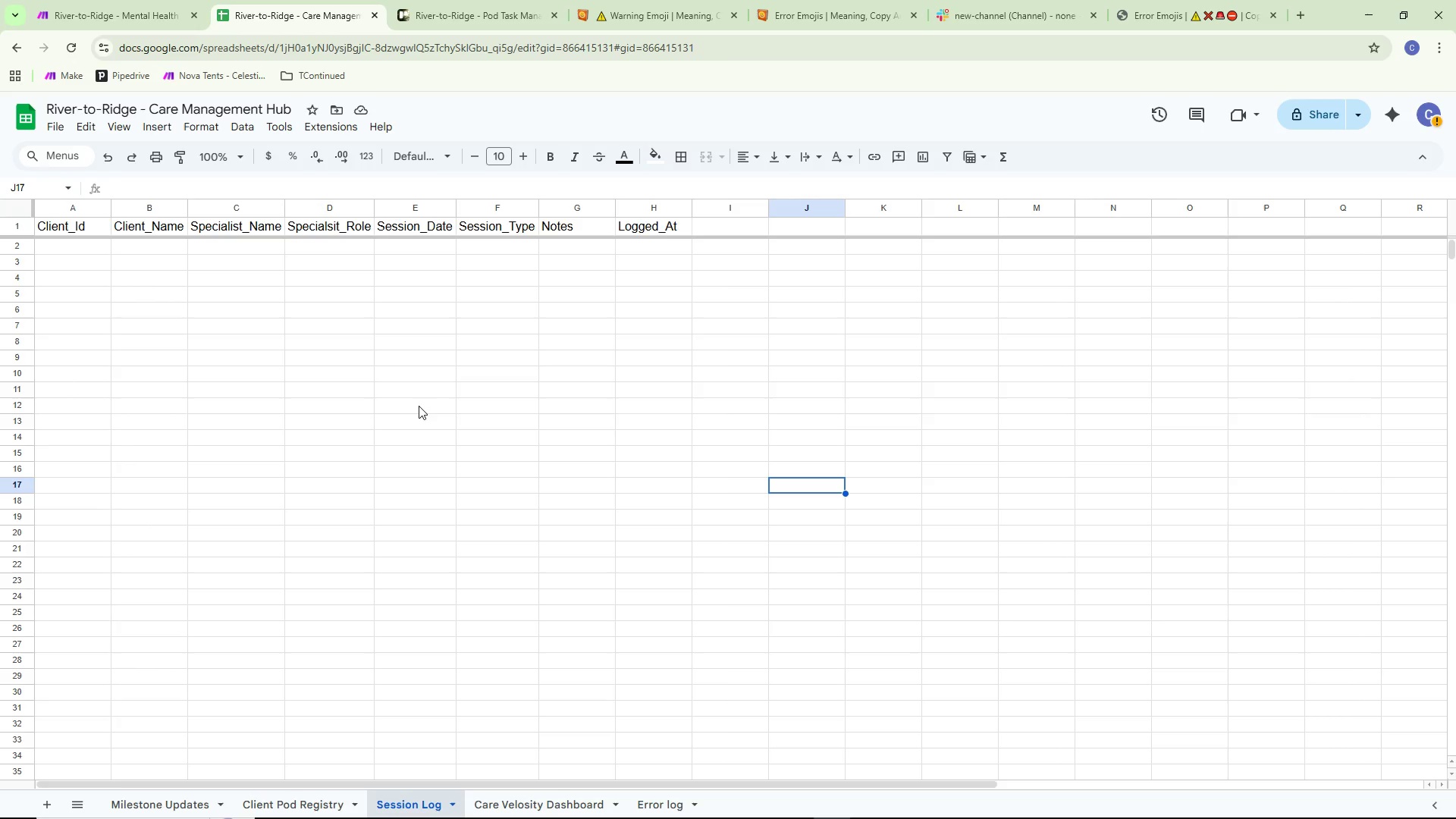 
left_click([103, 0])
 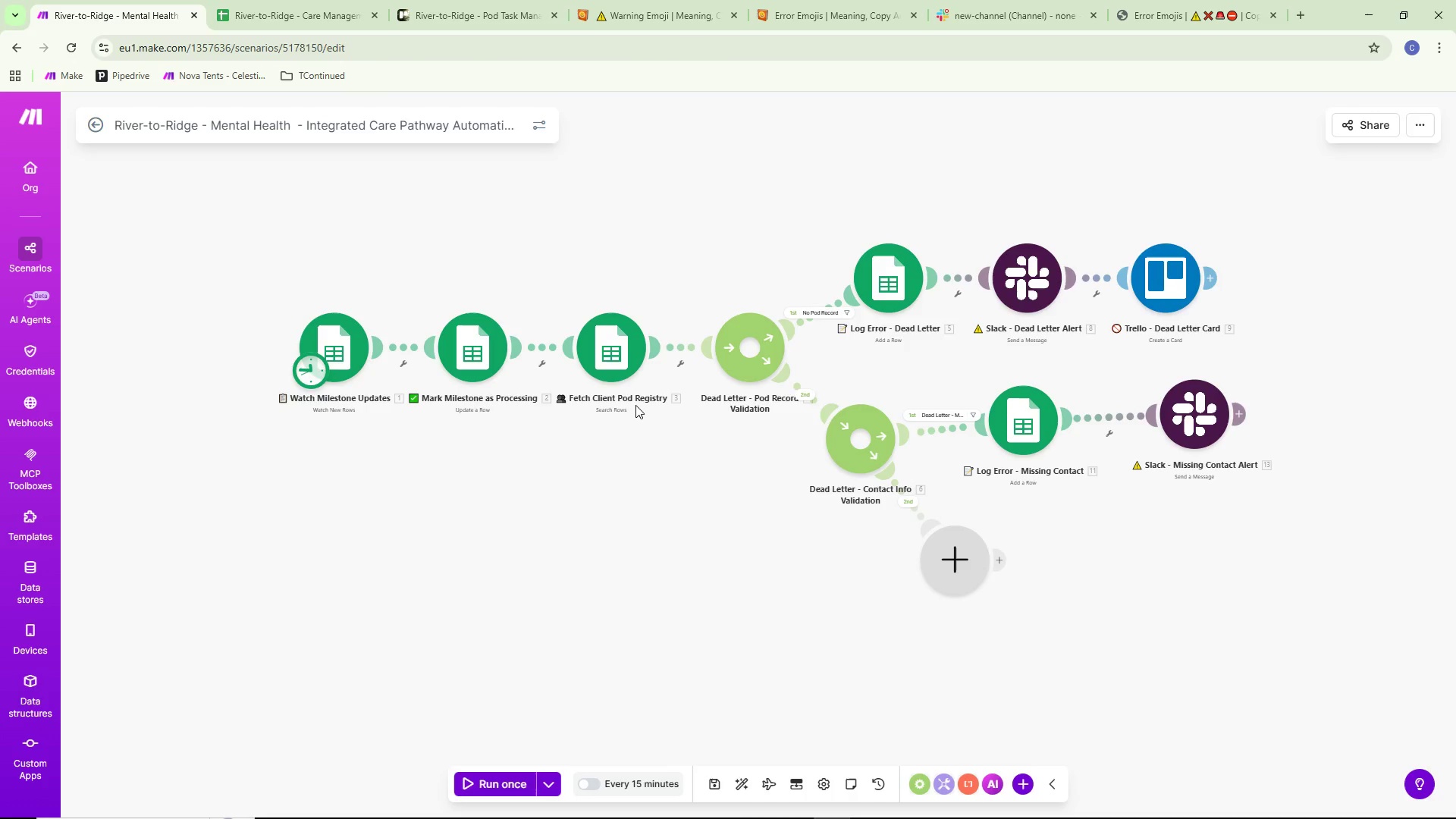 
key(Alt+AltLeft)
 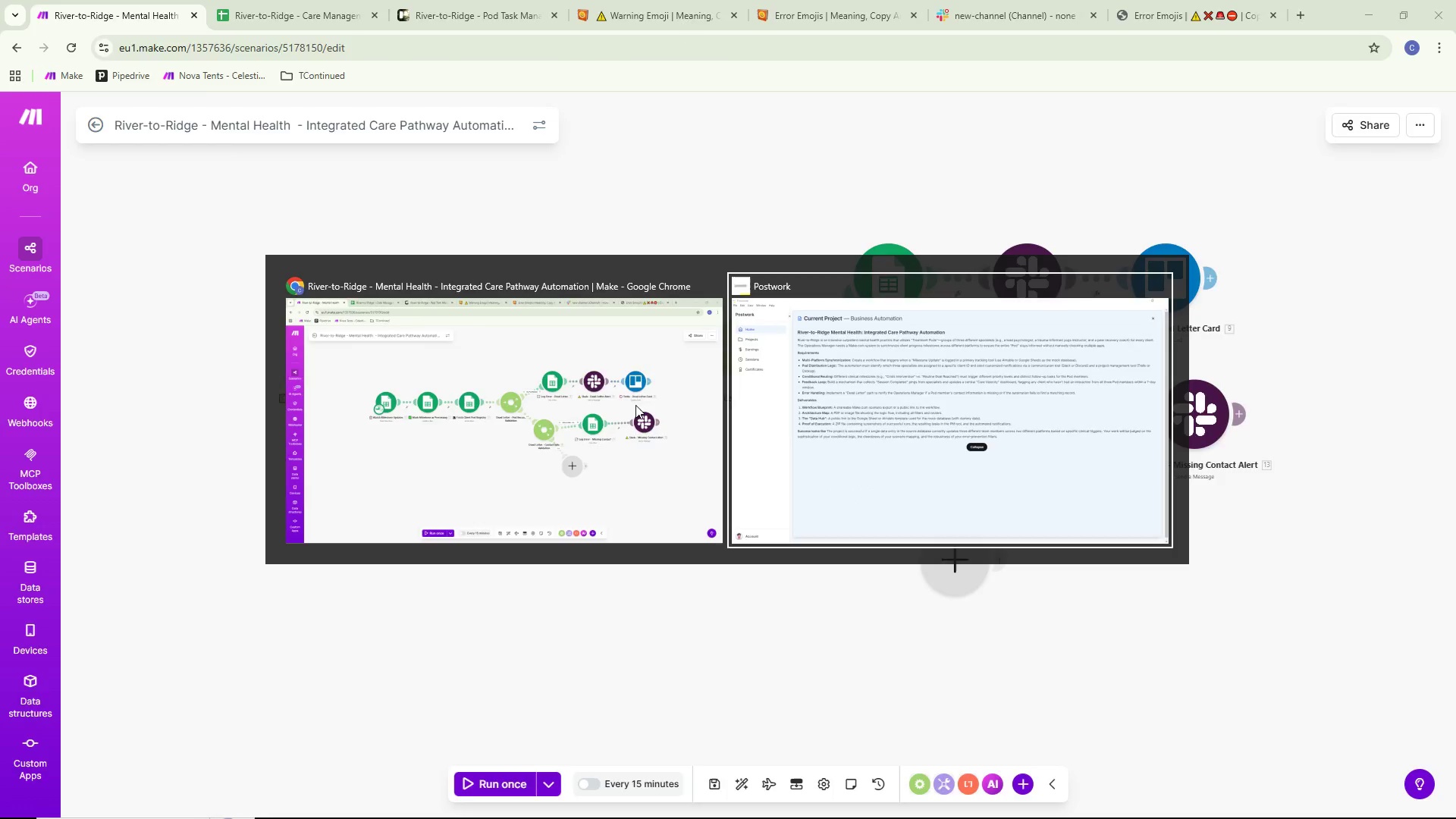 
key(Alt+Tab)